 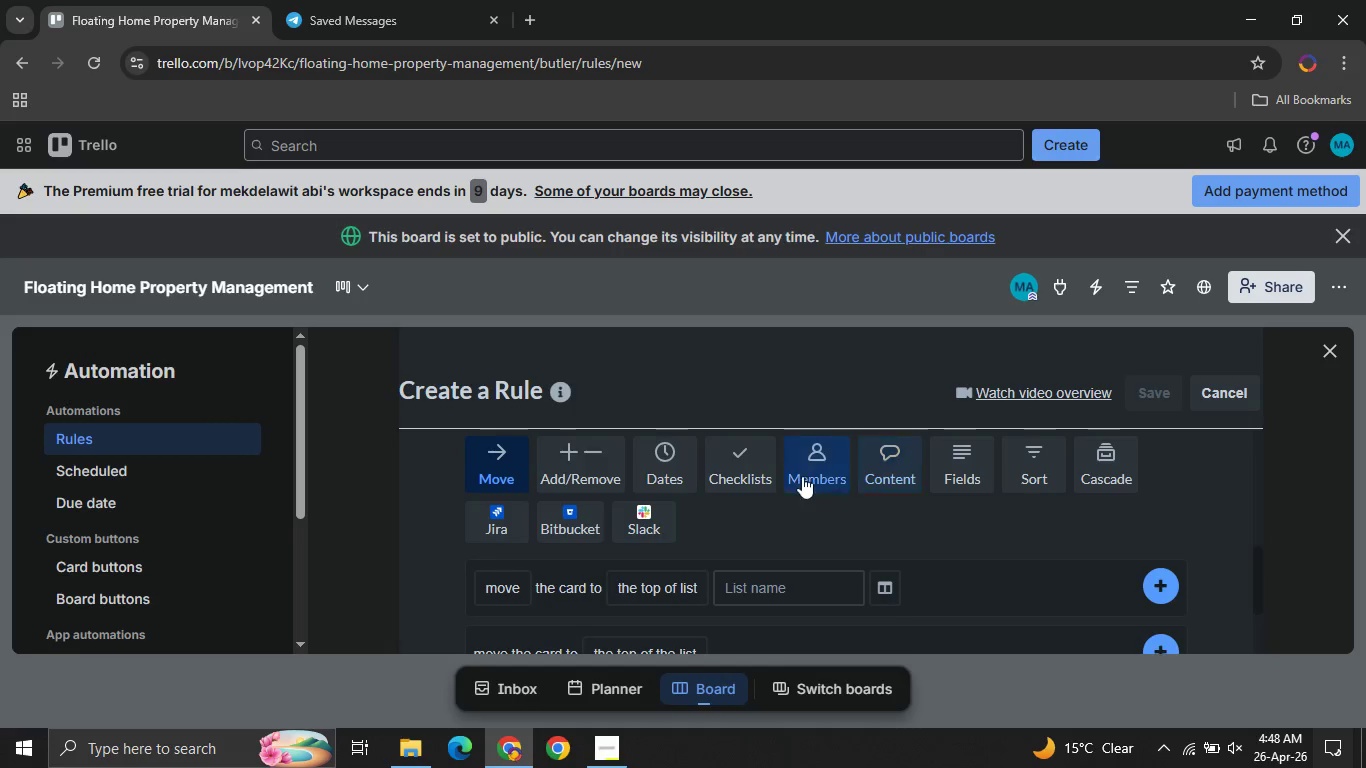 
left_click([964, 474])
 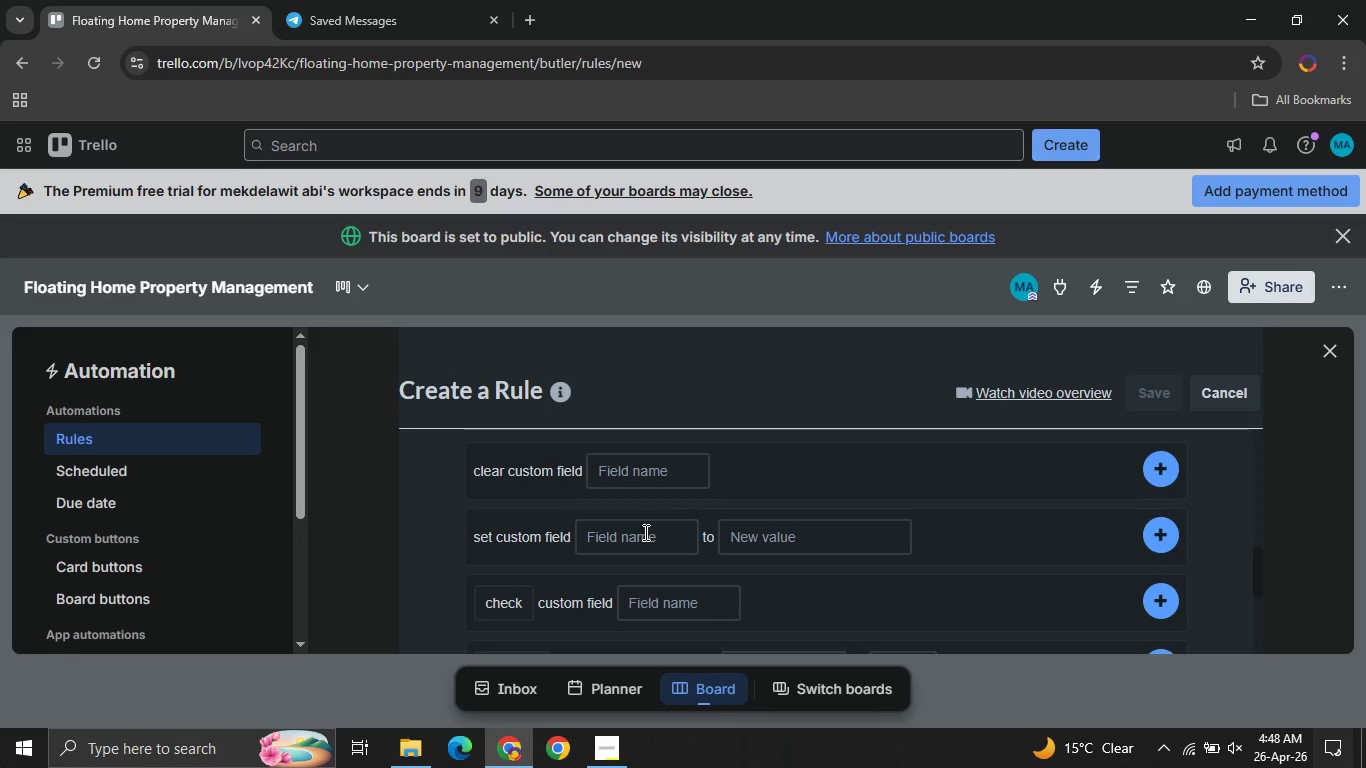 
wait(9.97)
 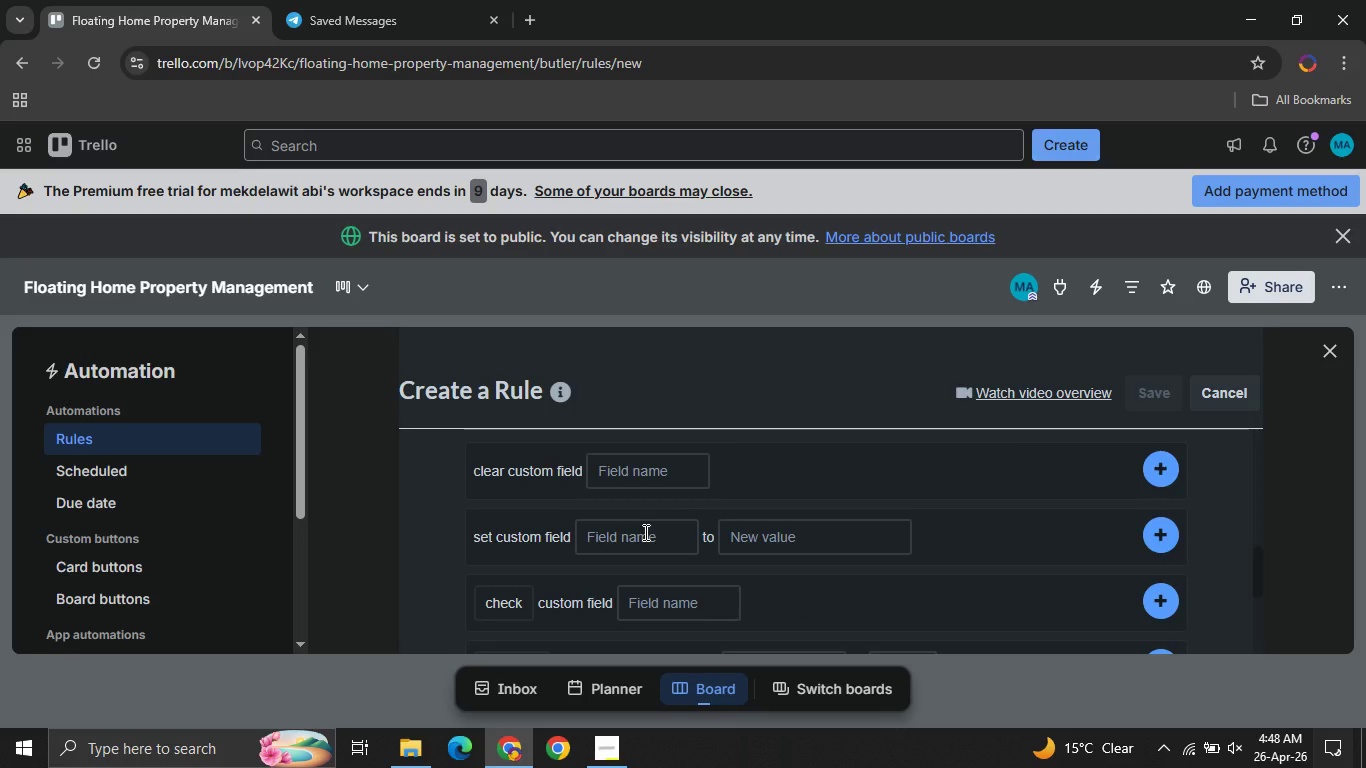 
left_click([644, 532])
 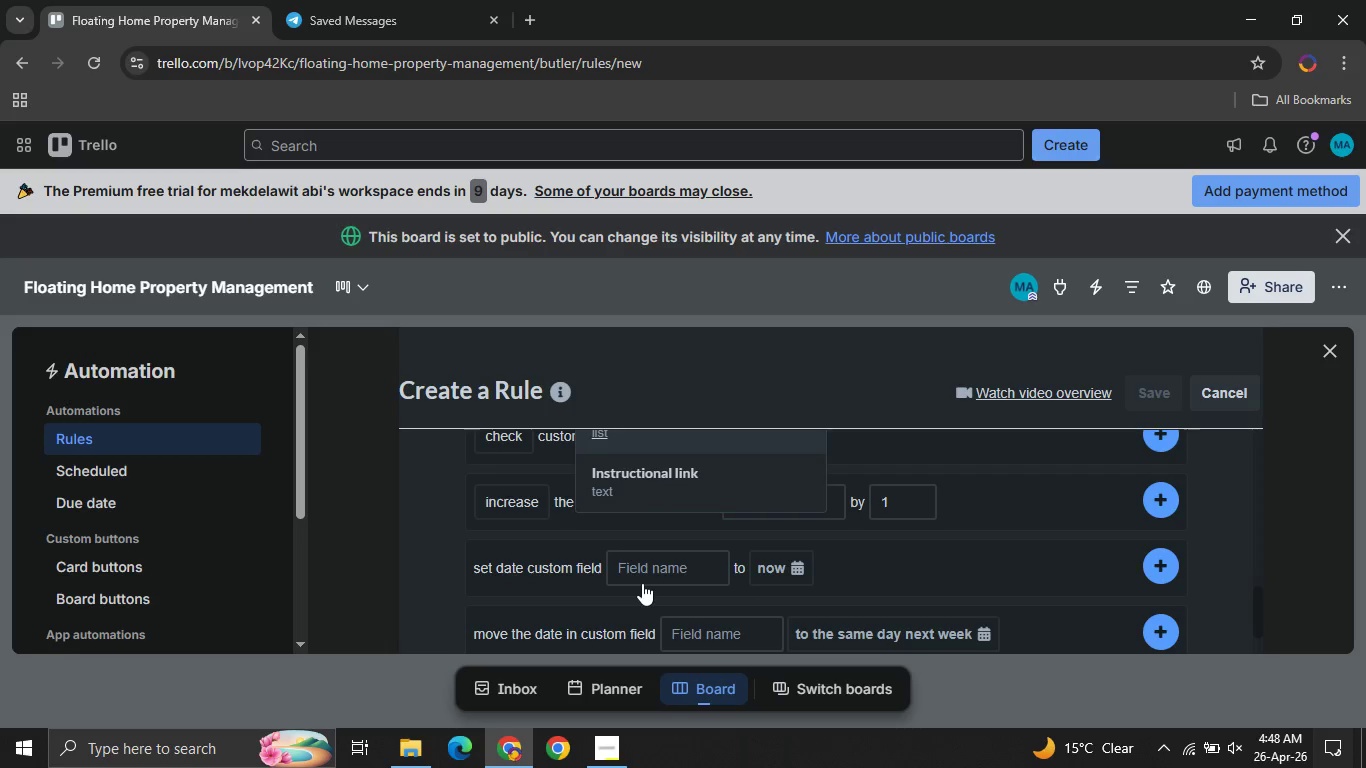 
left_click([940, 468])
 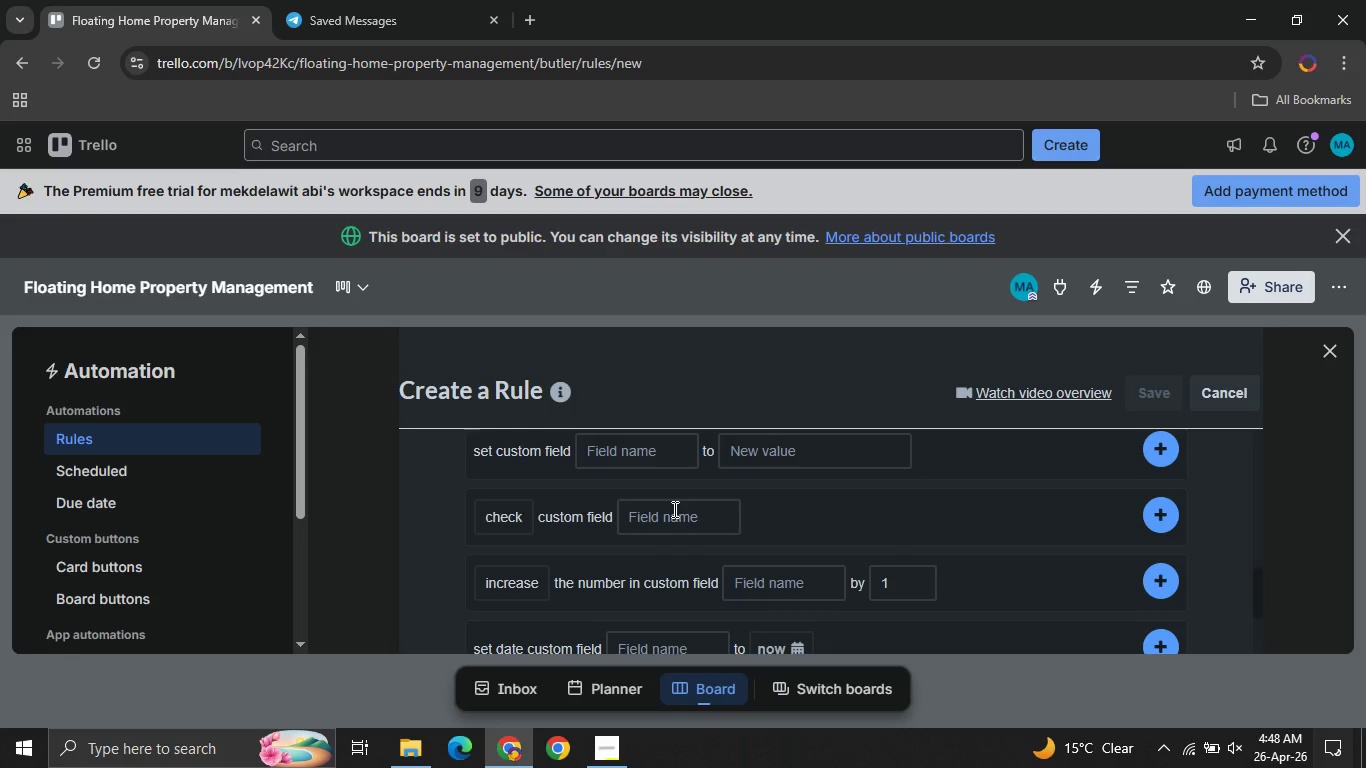 
left_click([673, 509])
 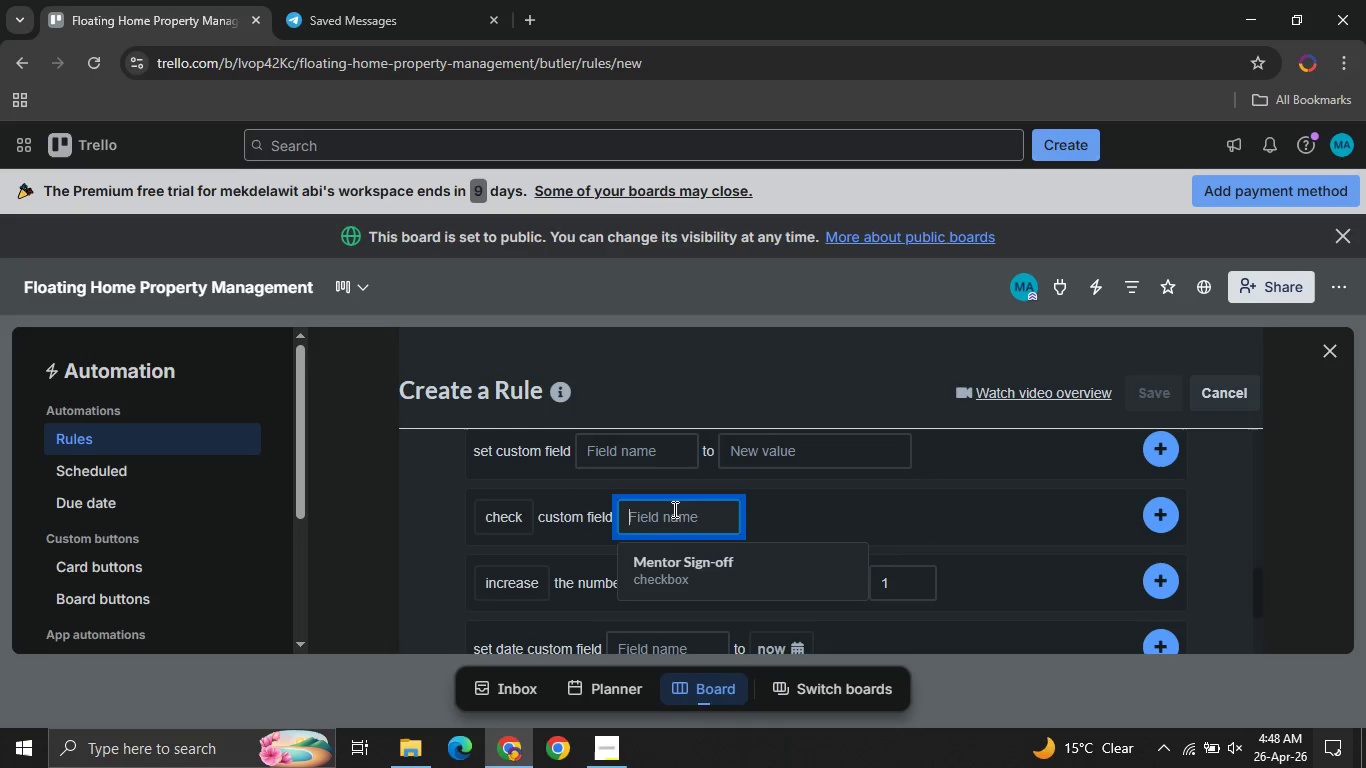 
left_click([701, 577])
 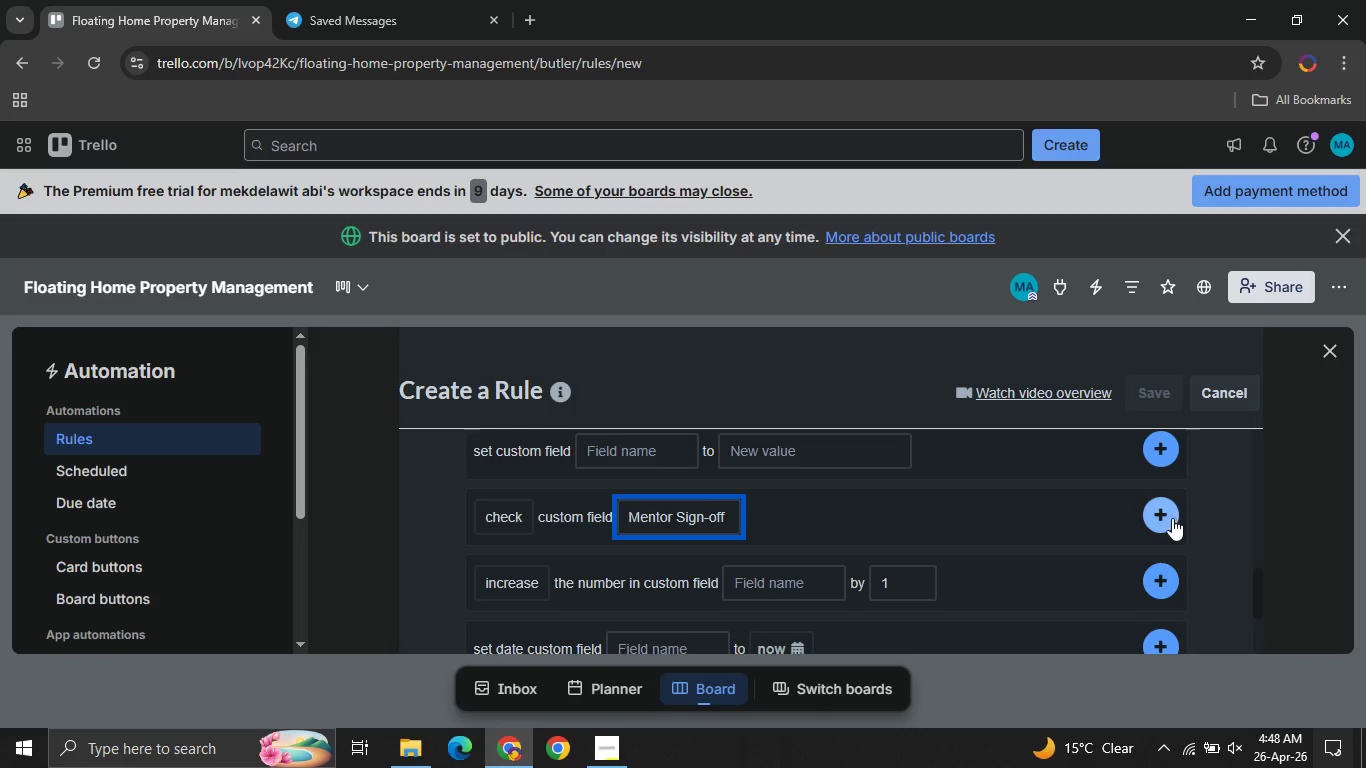 
left_click([1143, 502])
 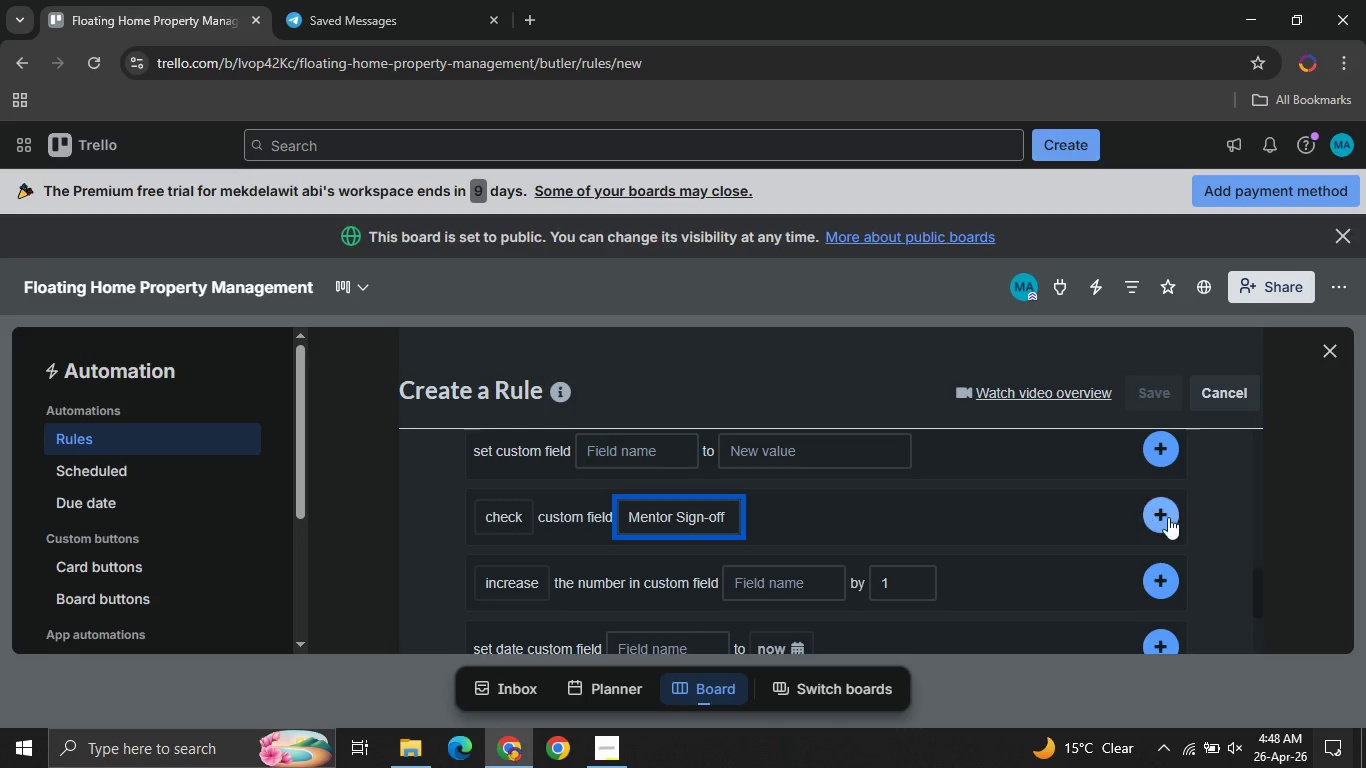 
left_click([1175, 520])
 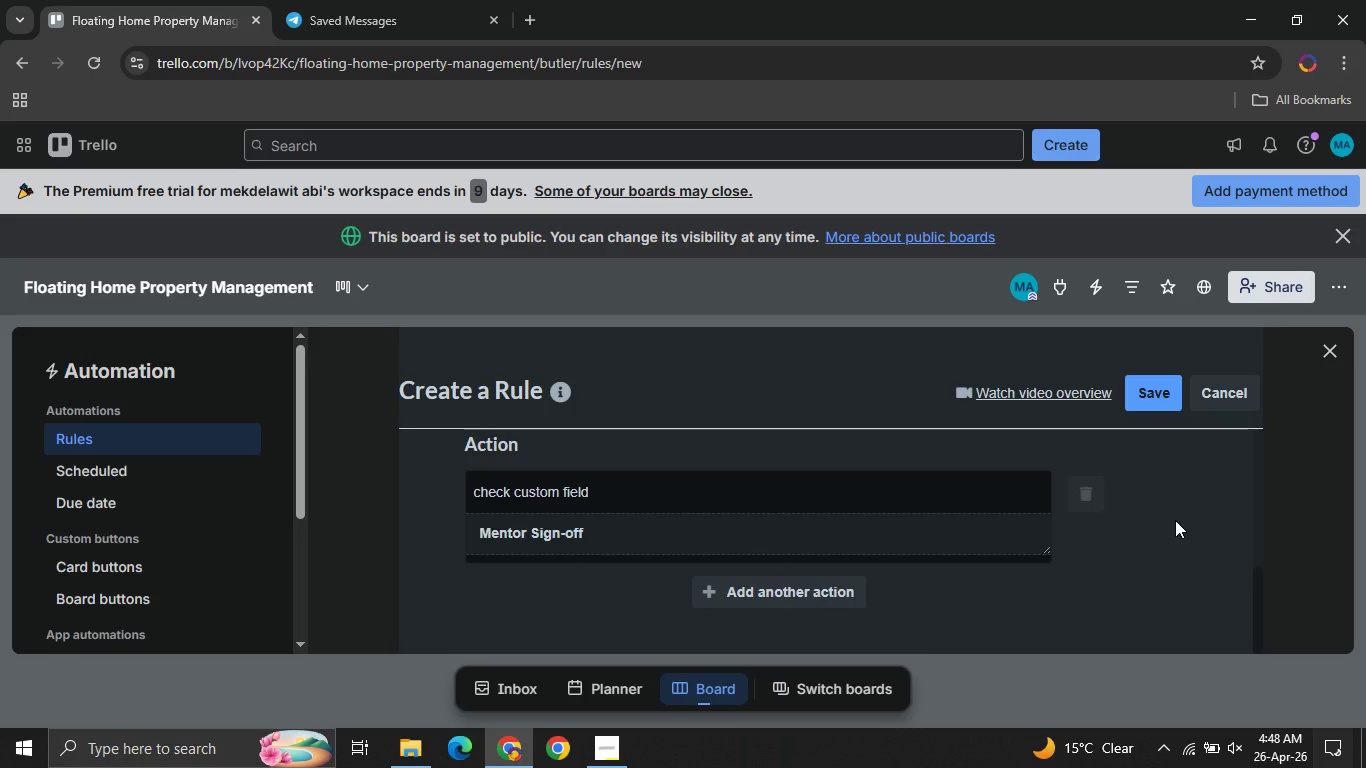 
wait(12.34)
 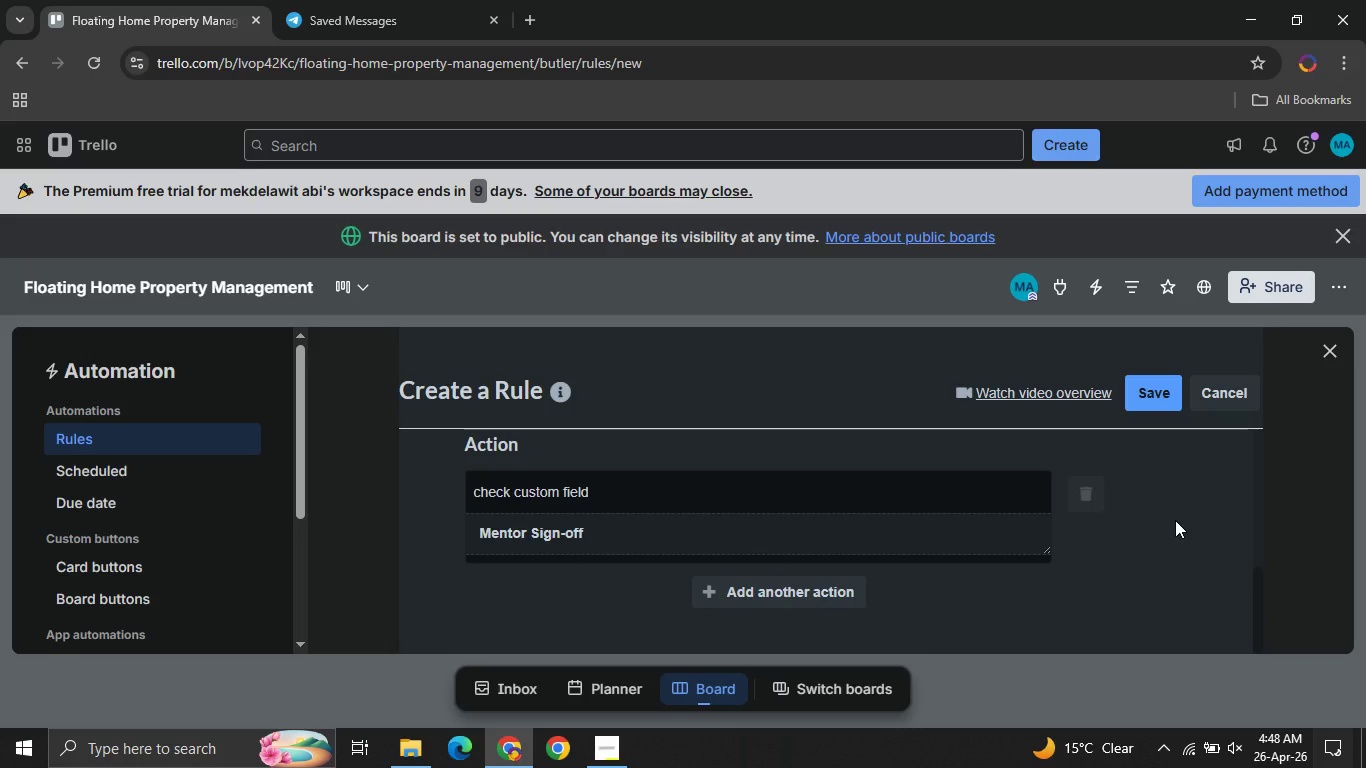 
left_click([782, 591])
 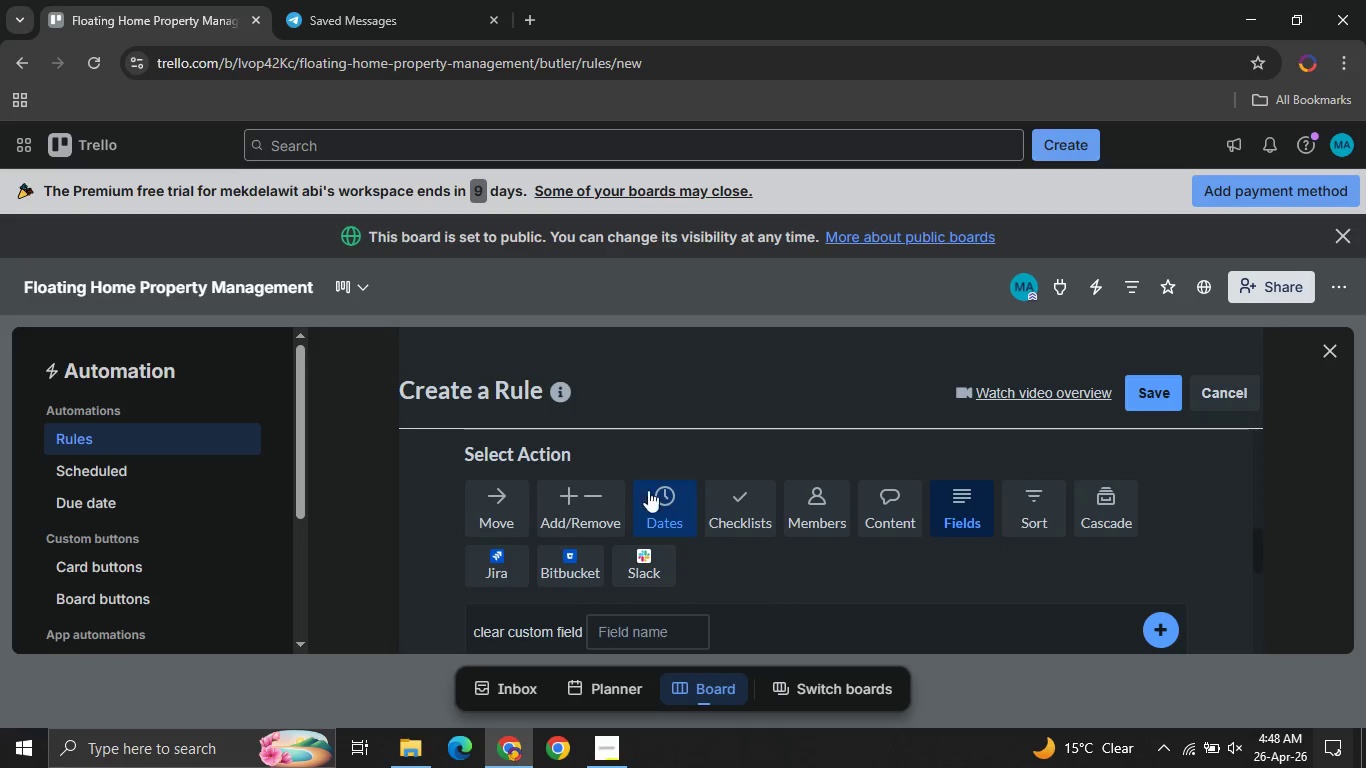 
left_click([561, 508])
 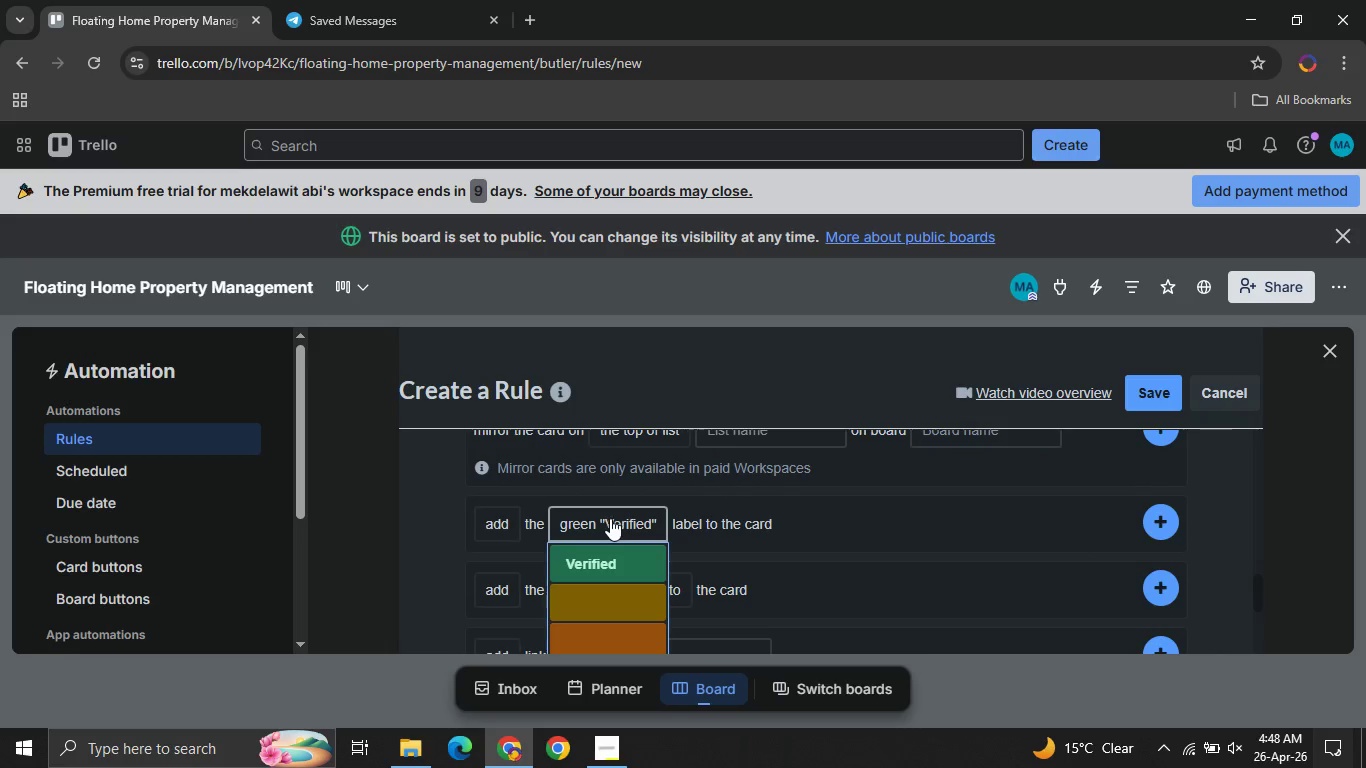 
wait(6.81)
 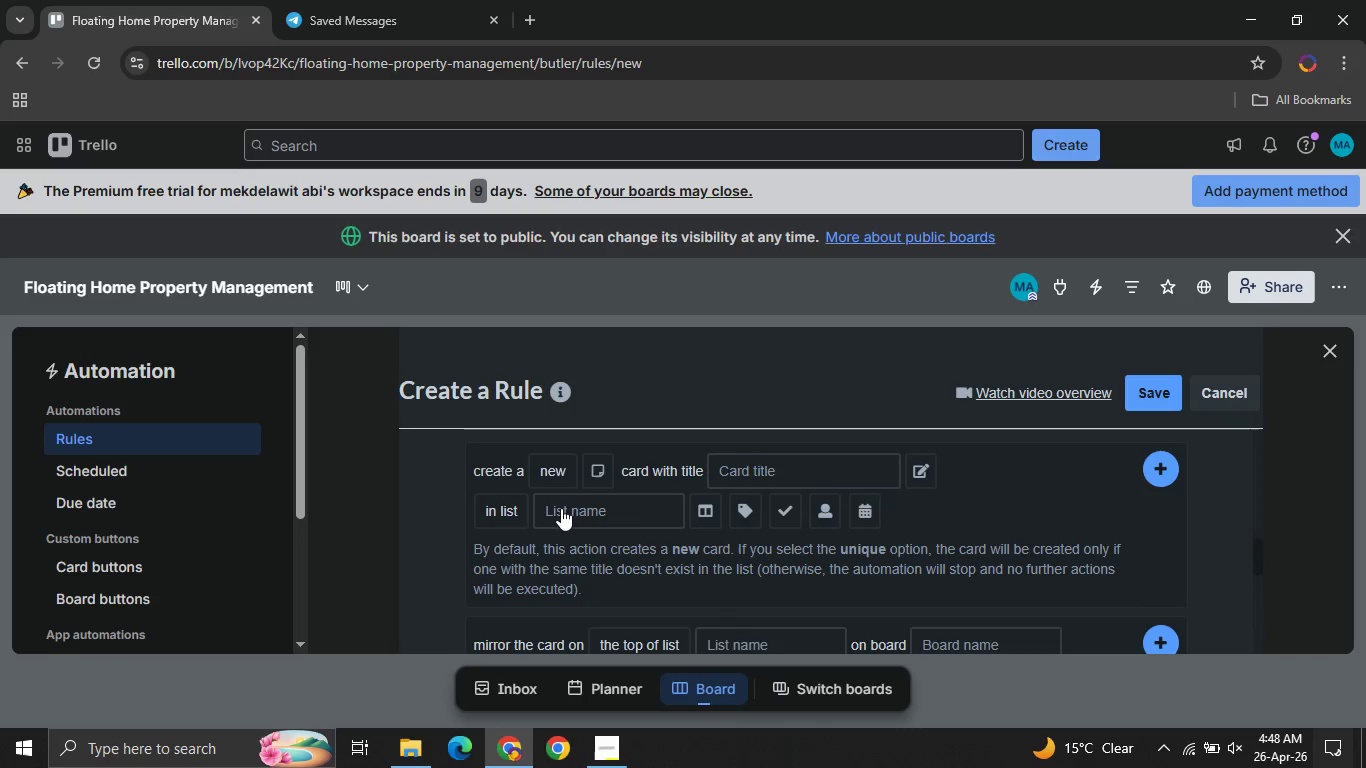 
left_click([1175, 524])
 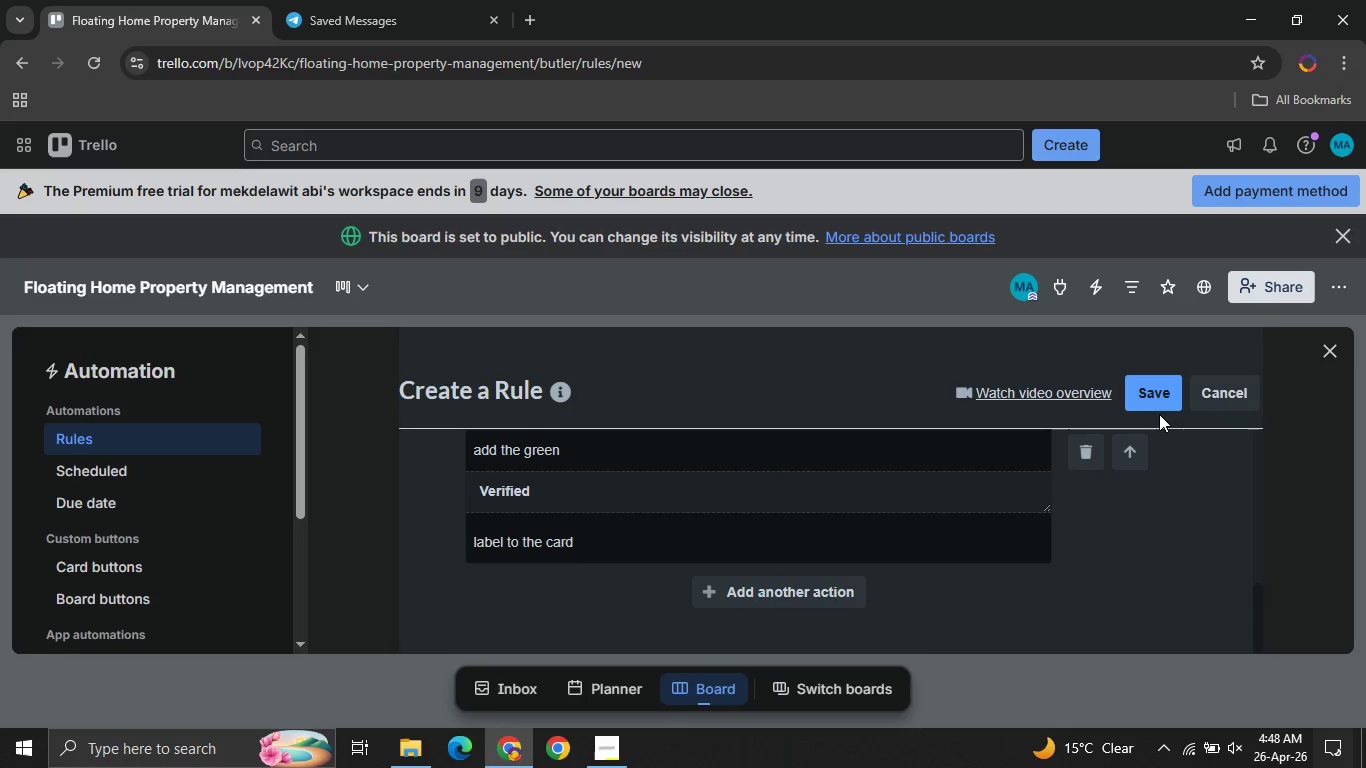 
left_click([1147, 400])
 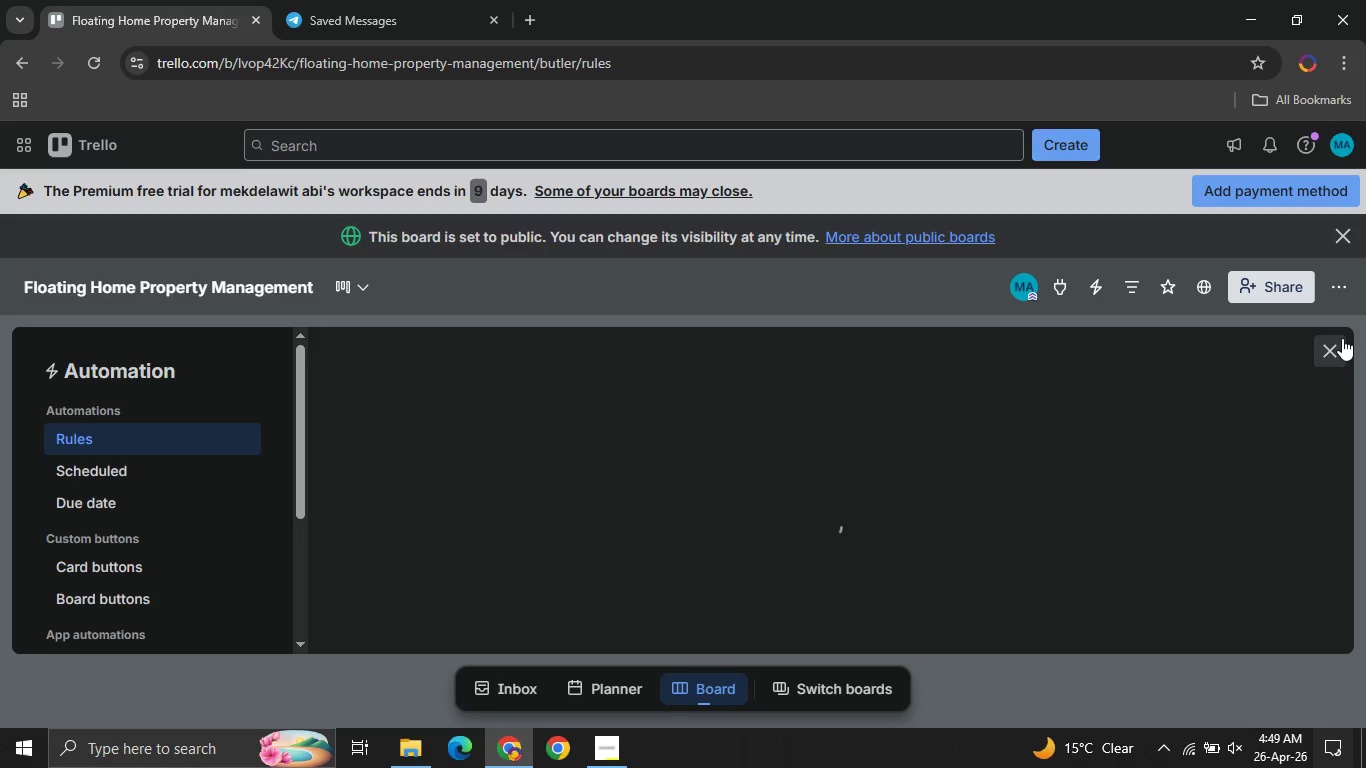 
mouse_move([1086, 328])
 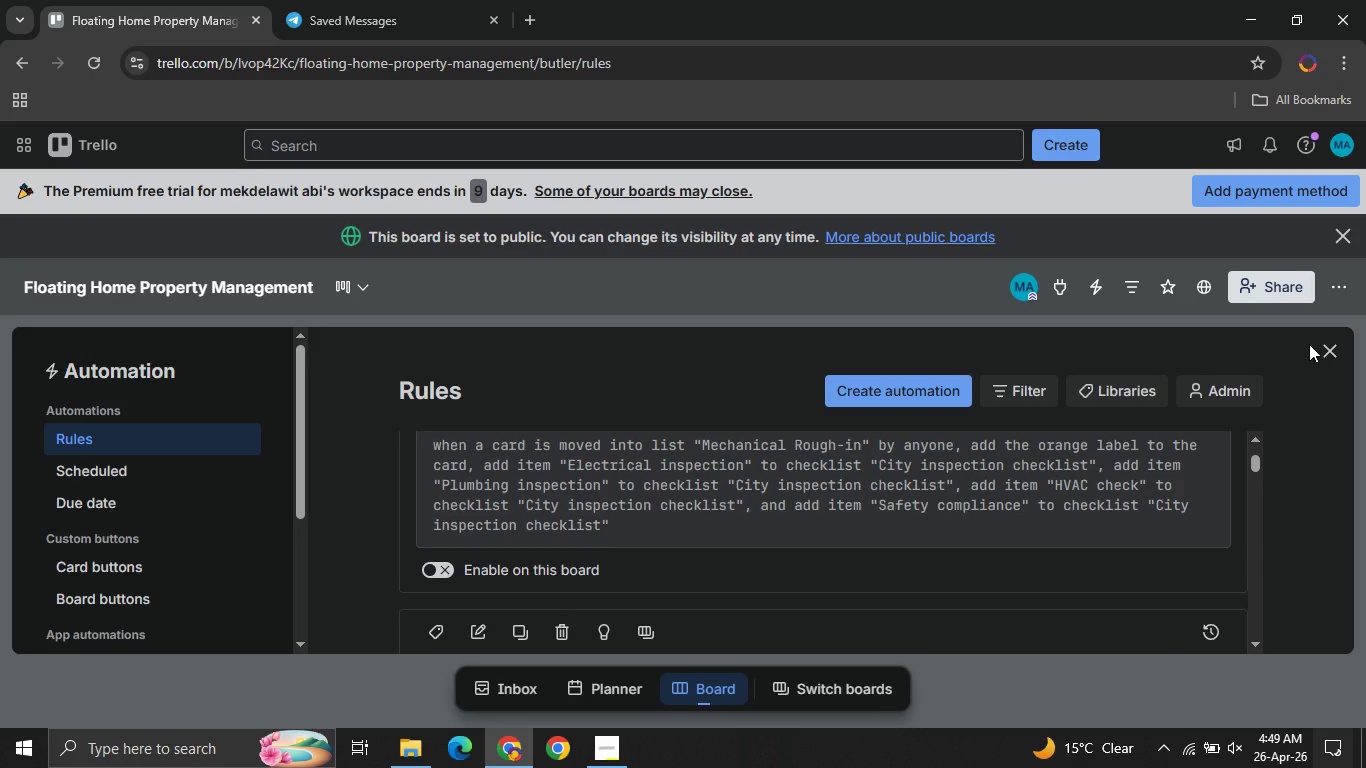 
left_click([1329, 352])
 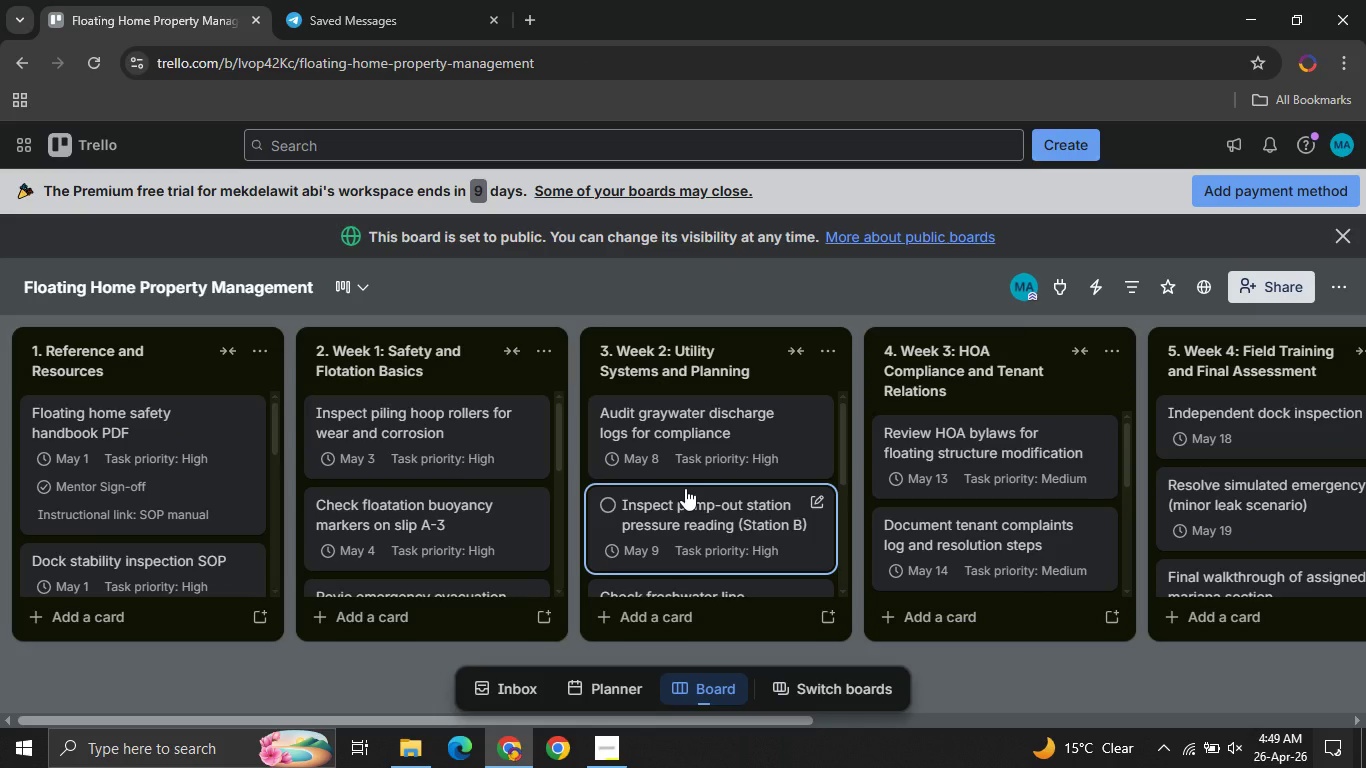 
wait(10.27)
 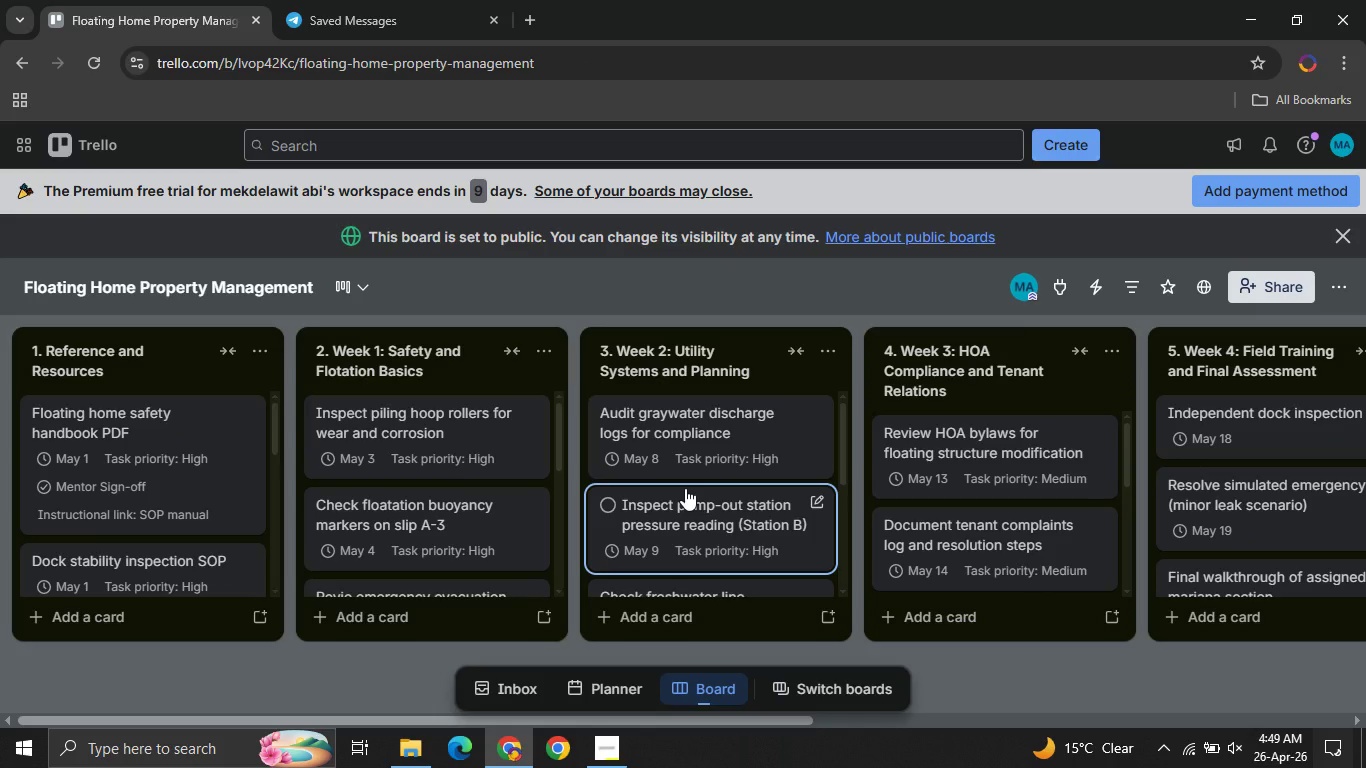 
left_click([557, 433])
 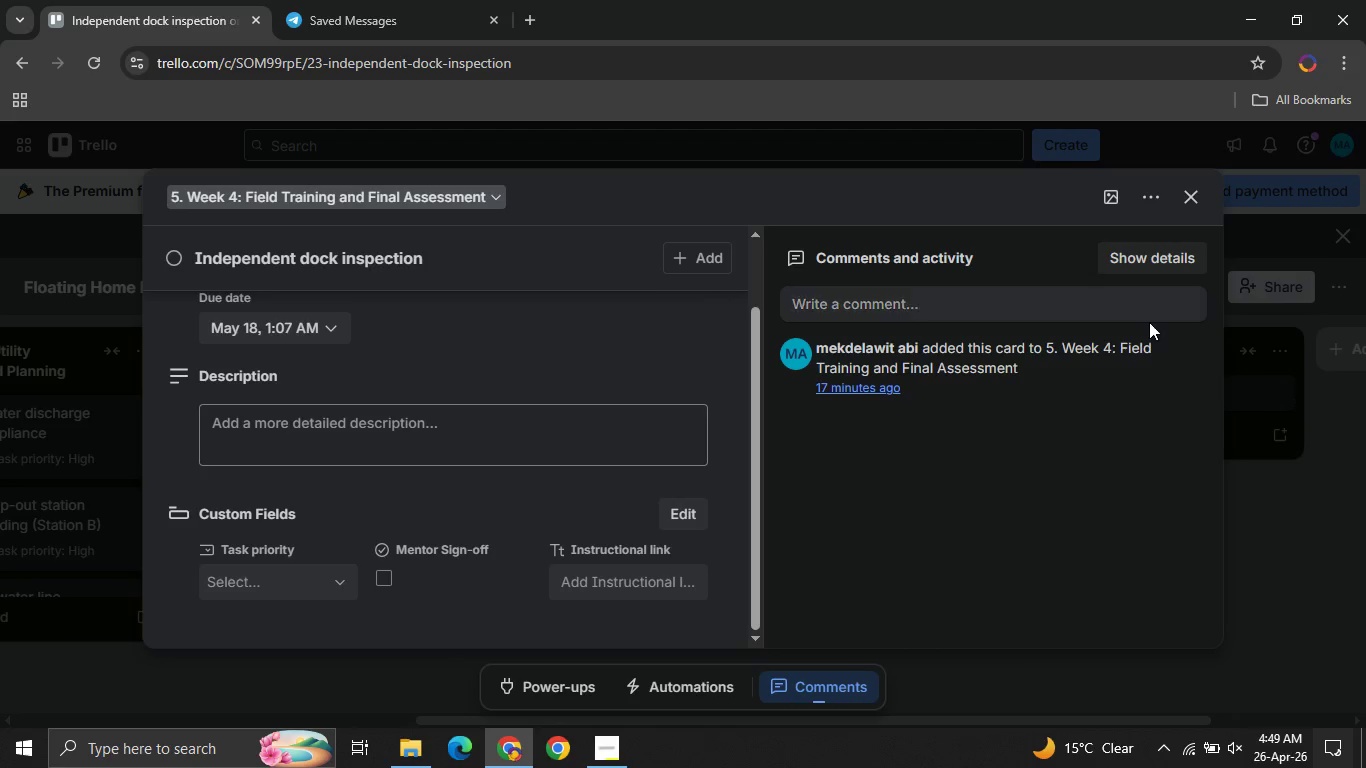 
left_click([1194, 198])
 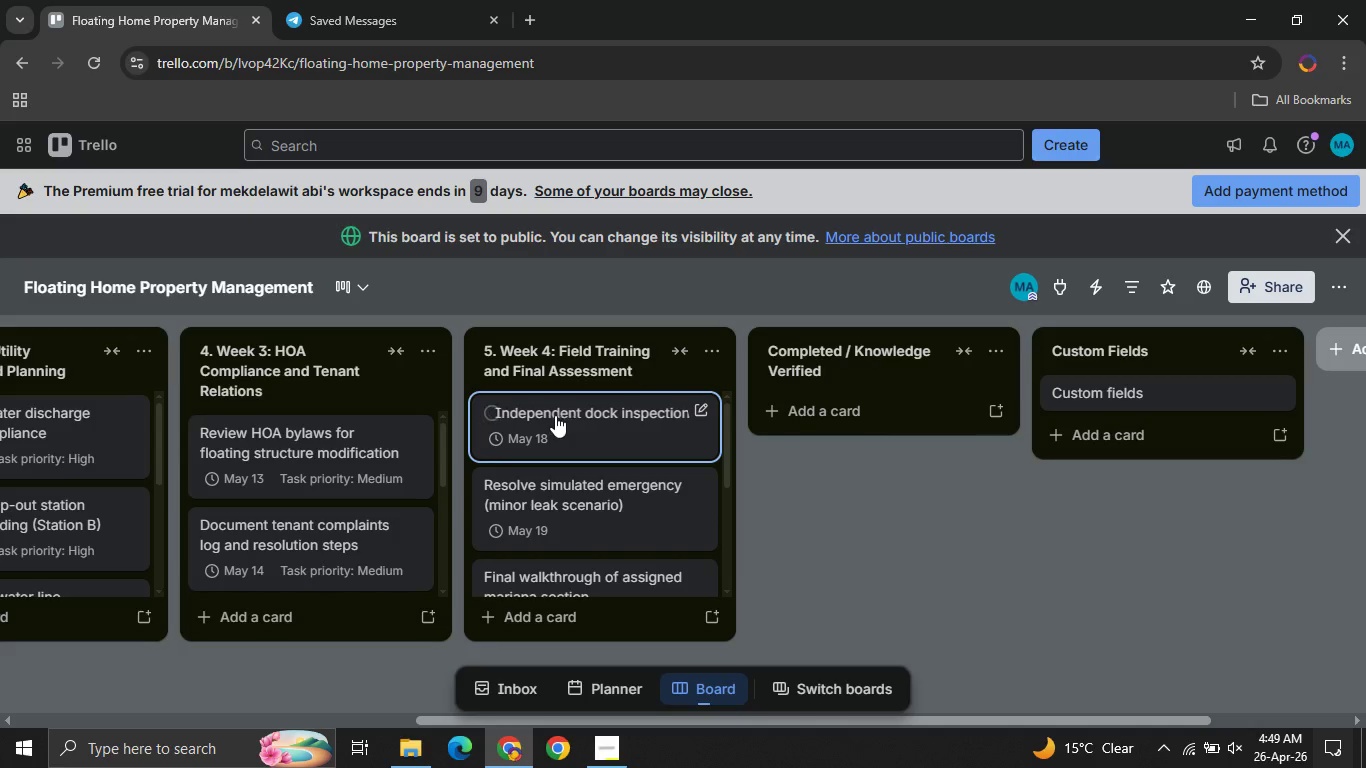 
left_click_drag(start_coordinate=[556, 415], to_coordinate=[877, 398])
 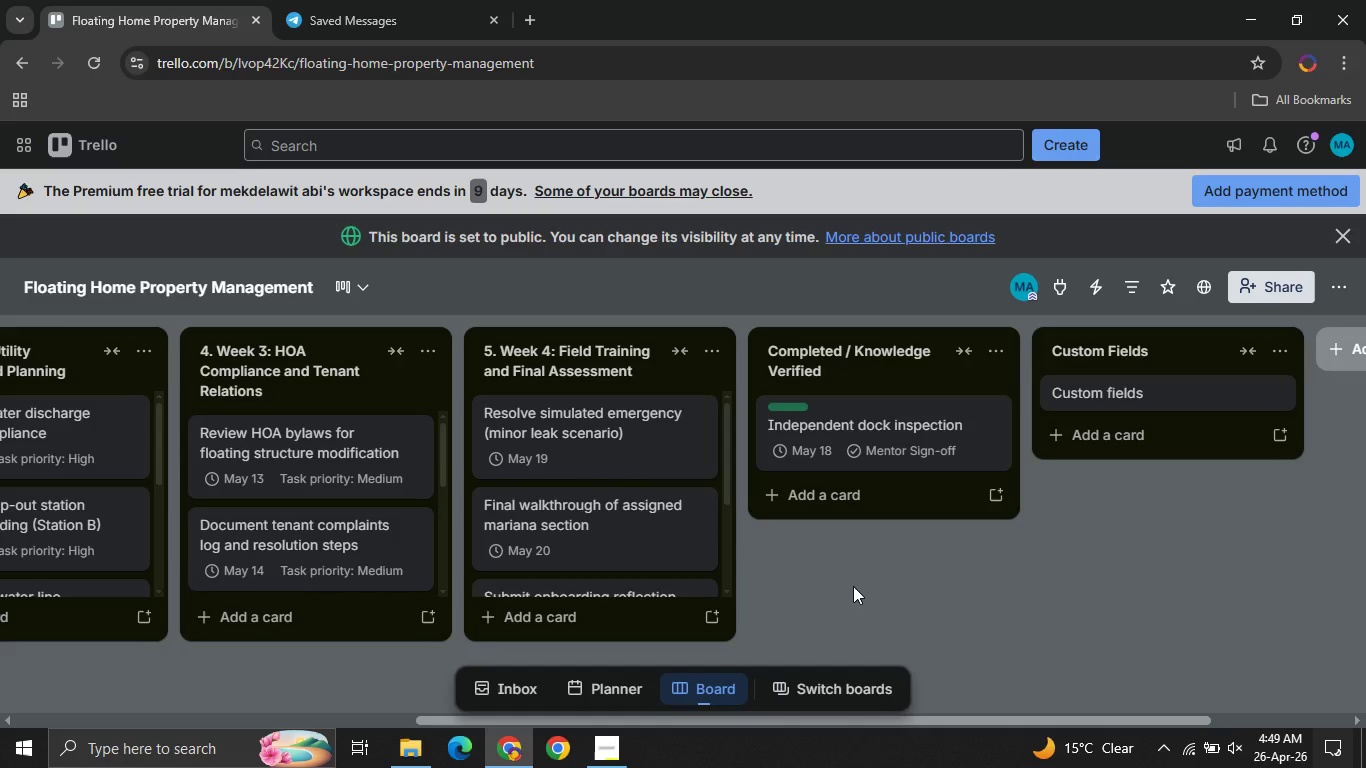 
left_click([855, 430])
 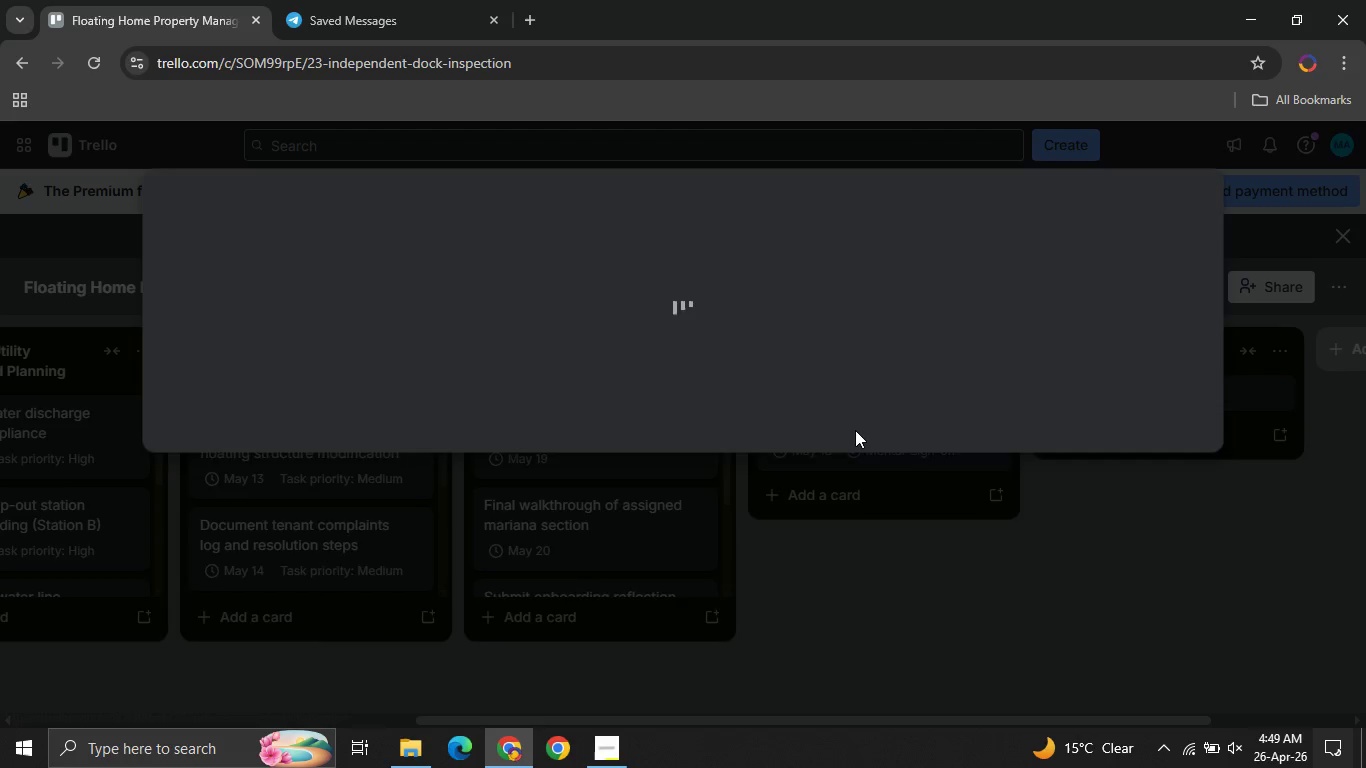 
mouse_move([491, 527])
 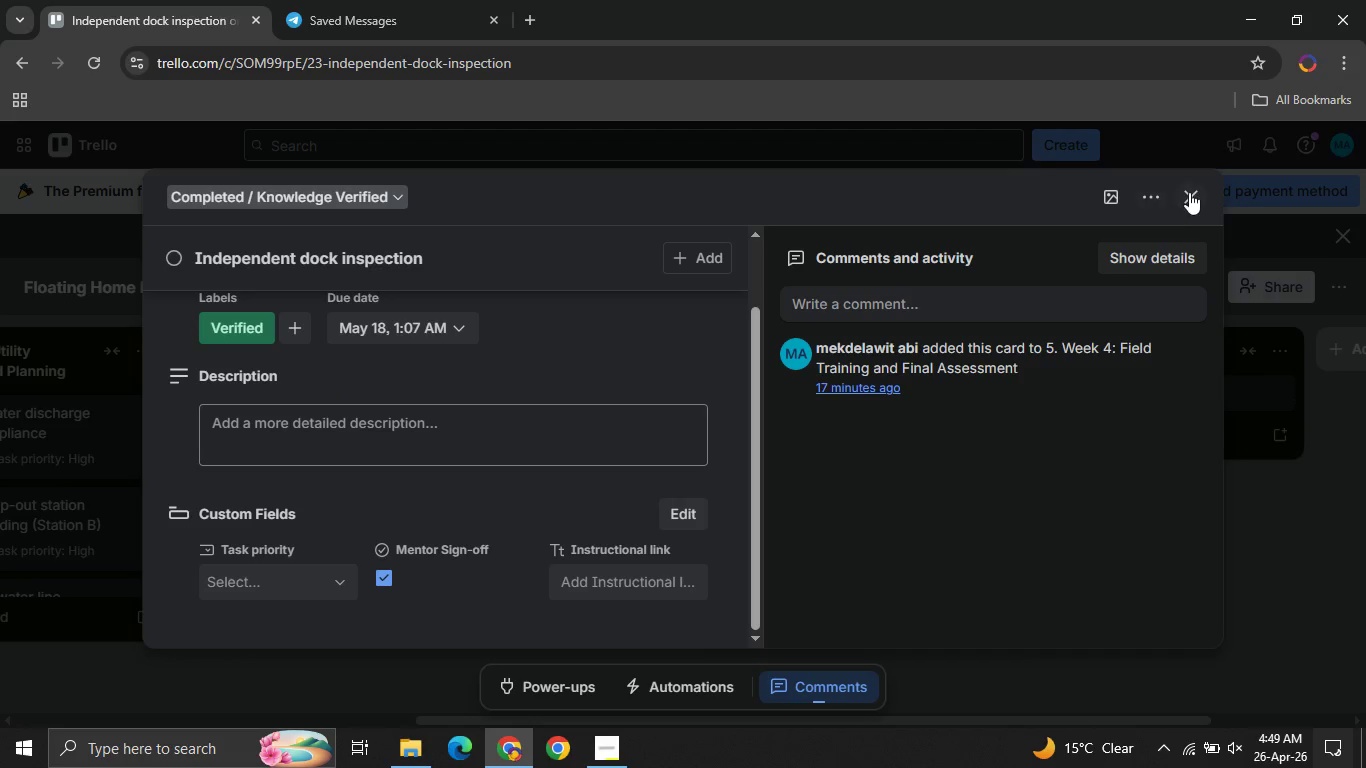 
left_click([1189, 192])
 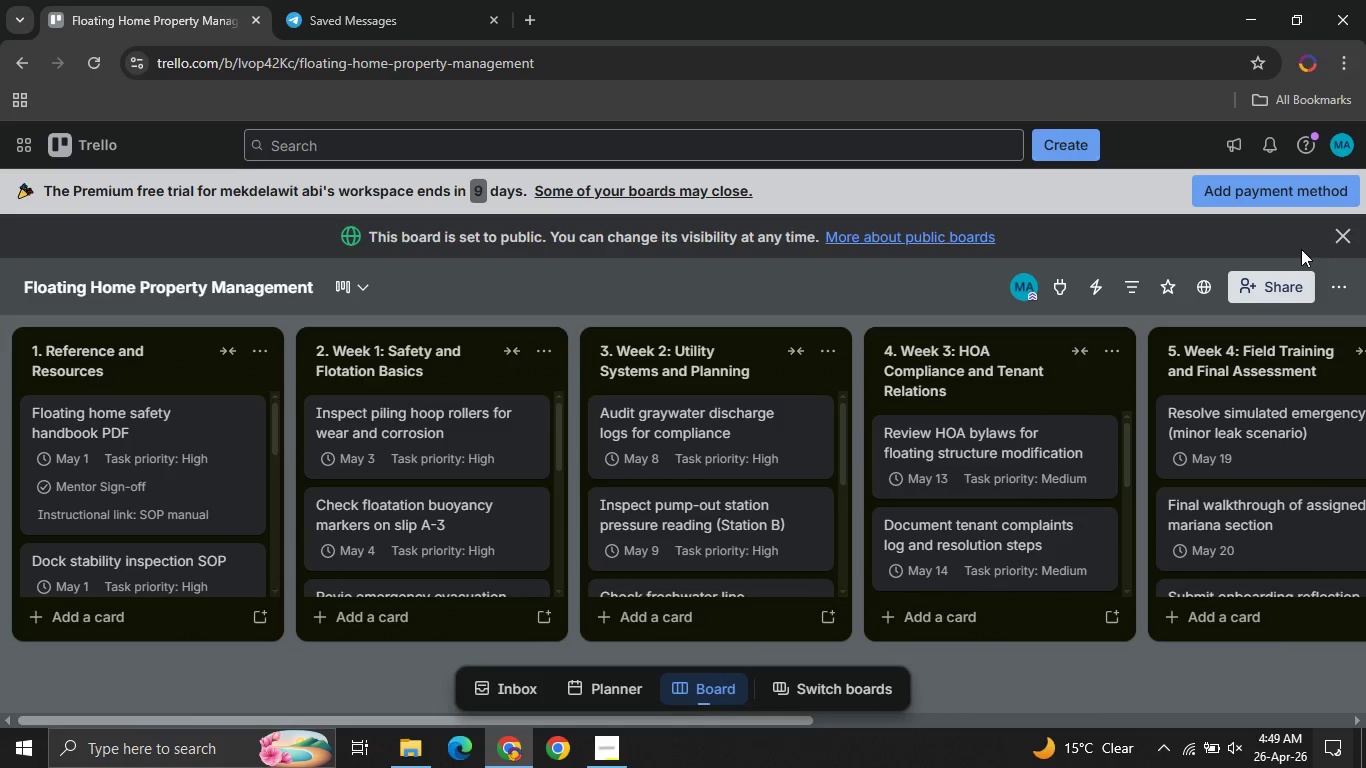 
left_click([1338, 241])
 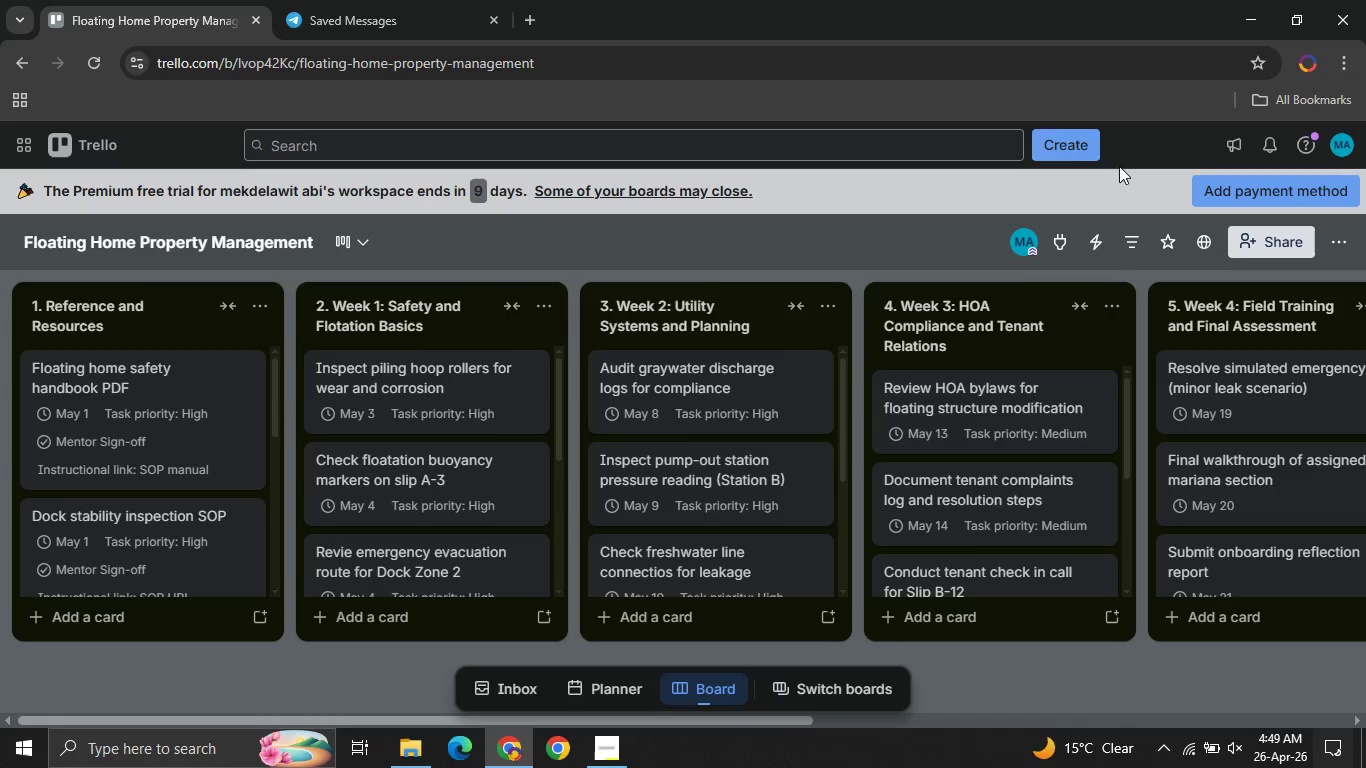 
wait(7.67)
 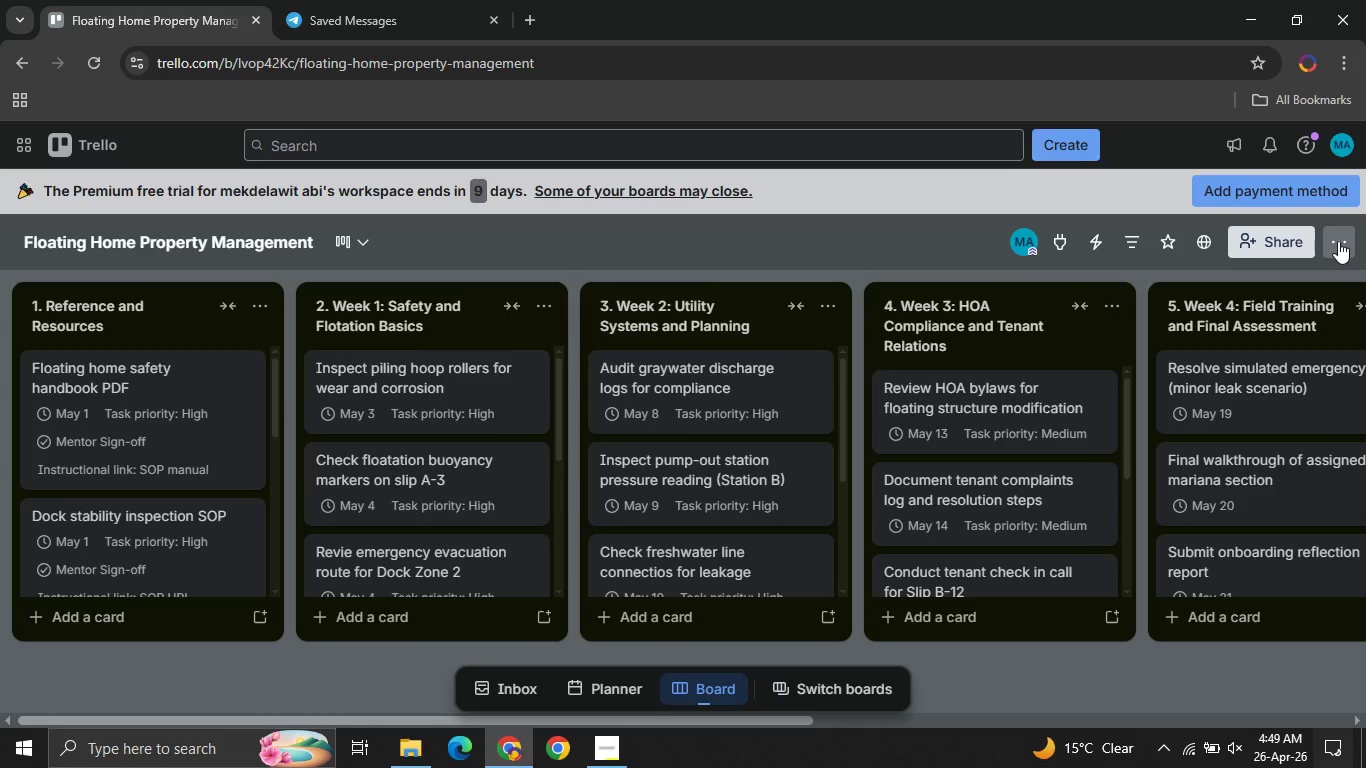 
mouse_move([371, 239])
 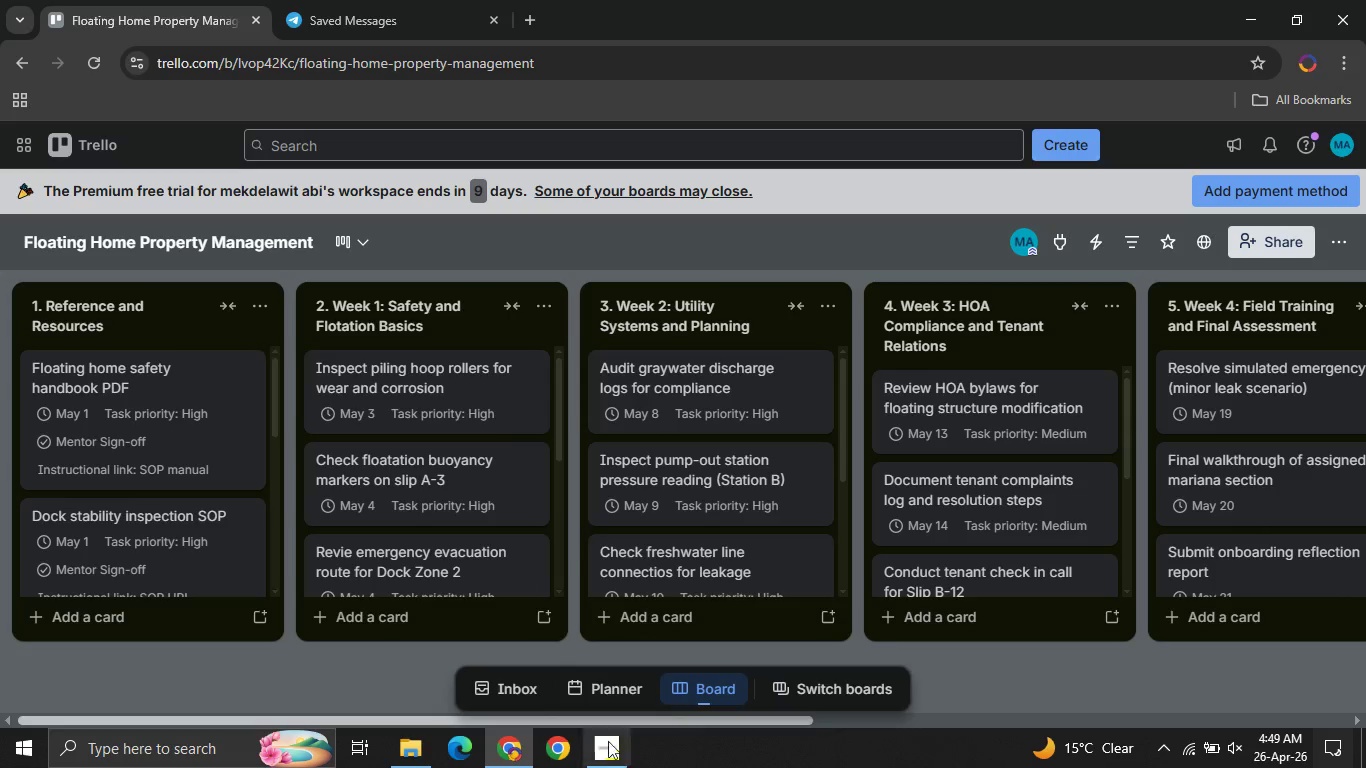 
left_click([609, 761])